 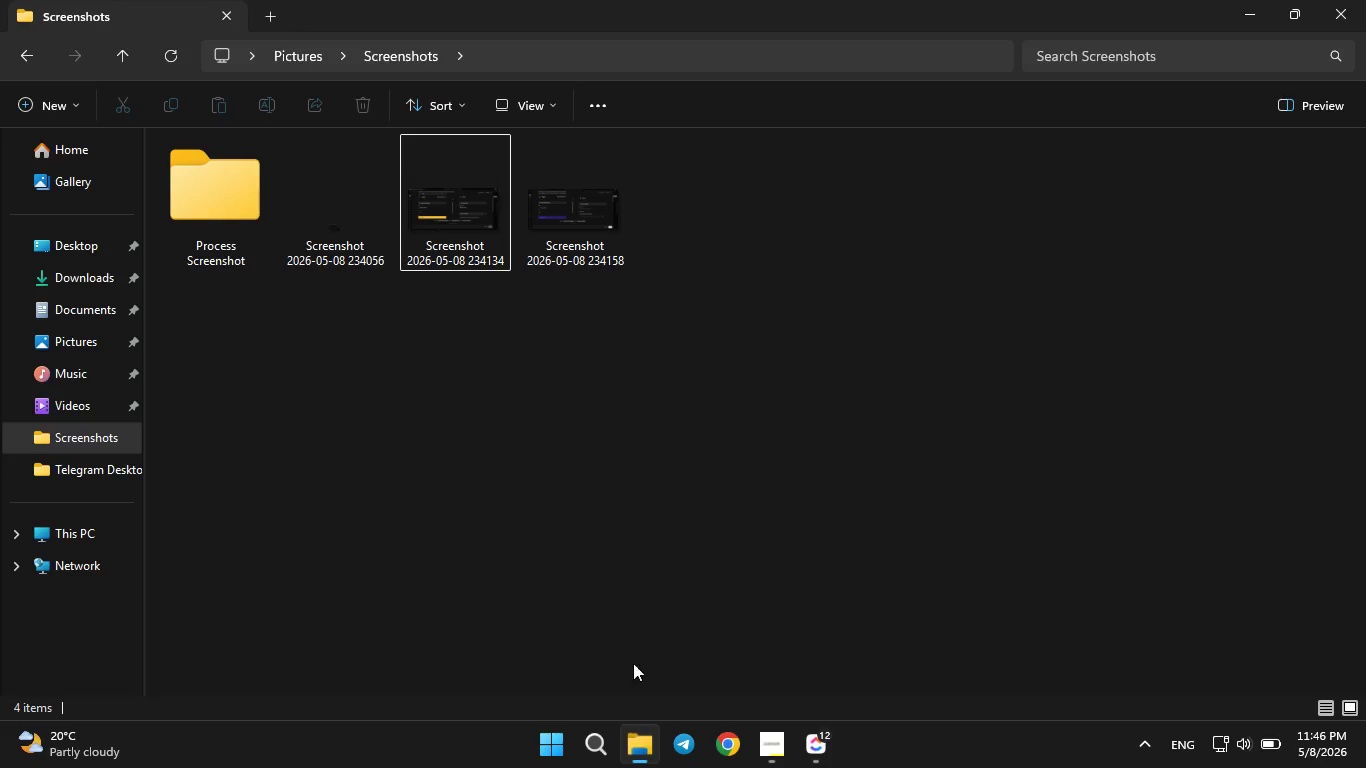 
left_click([445, 233])
 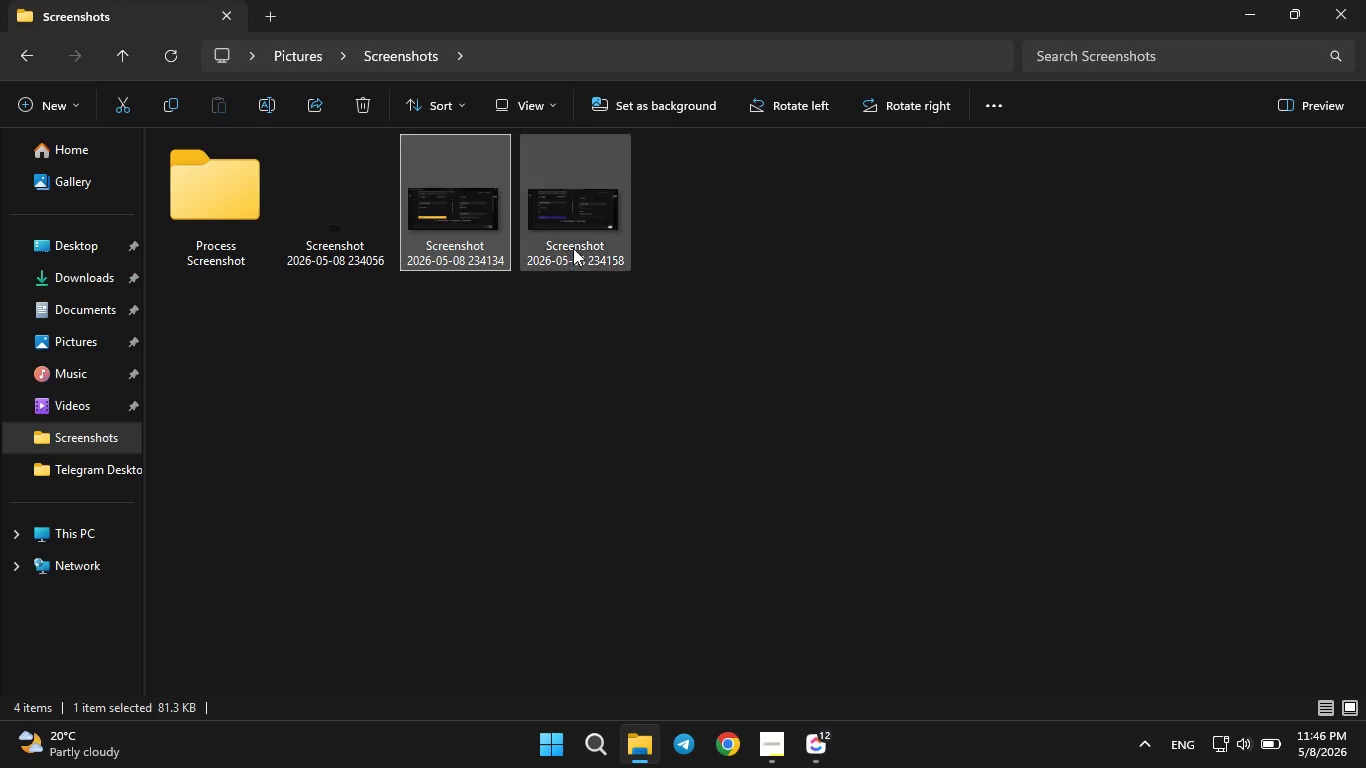 
hold_key(key=ControlLeft, duration=0.59)
left_click([574, 223])
 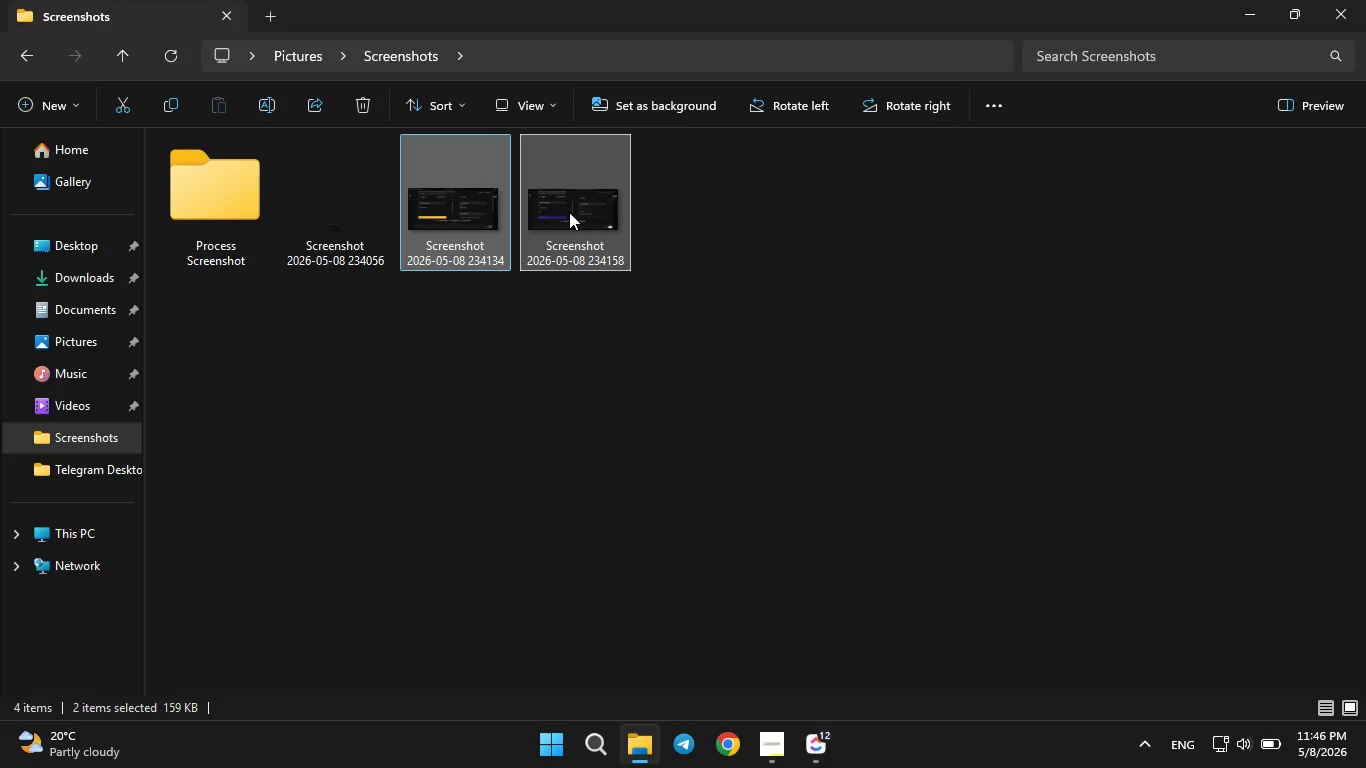 
left_click_drag(start_coordinate=[569, 210], to_coordinate=[350, 311])
 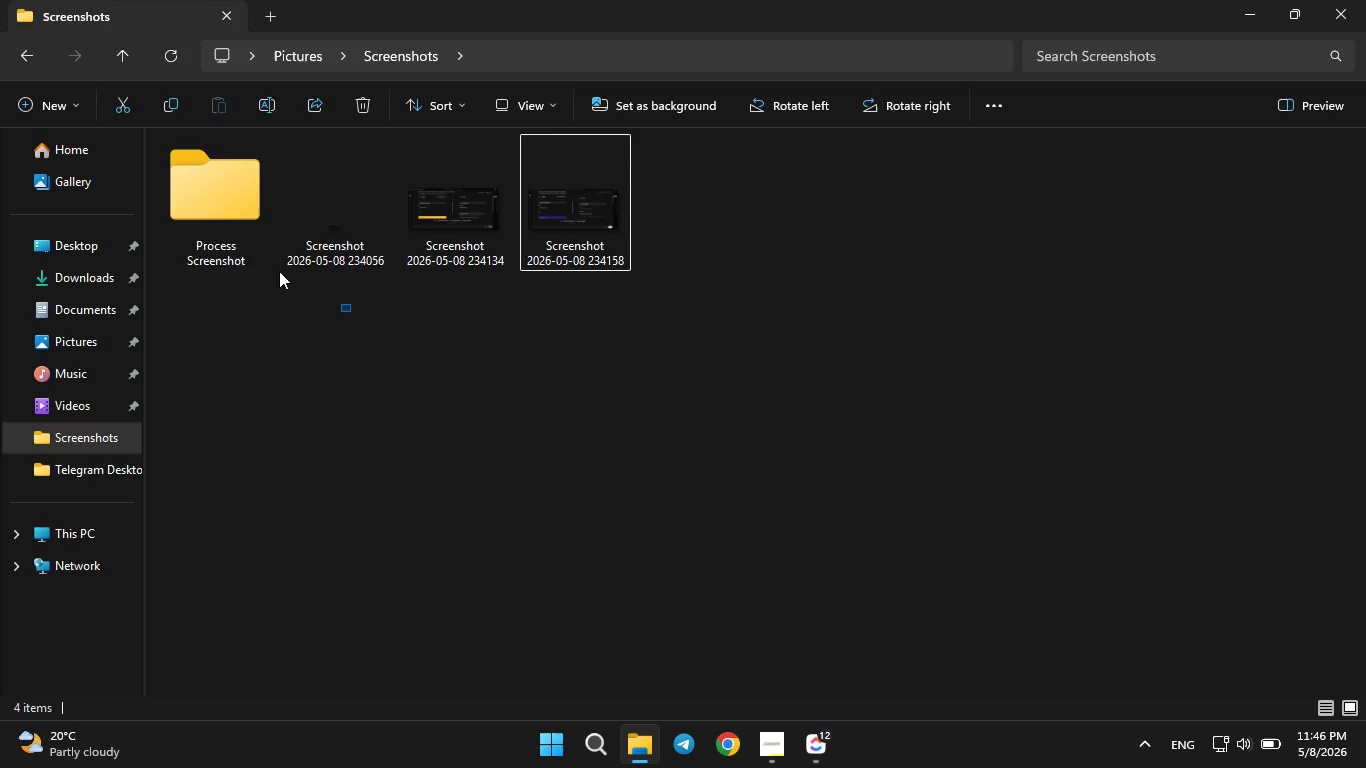 
left_click_drag(start_coordinate=[350, 311], to_coordinate=[206, 245])
 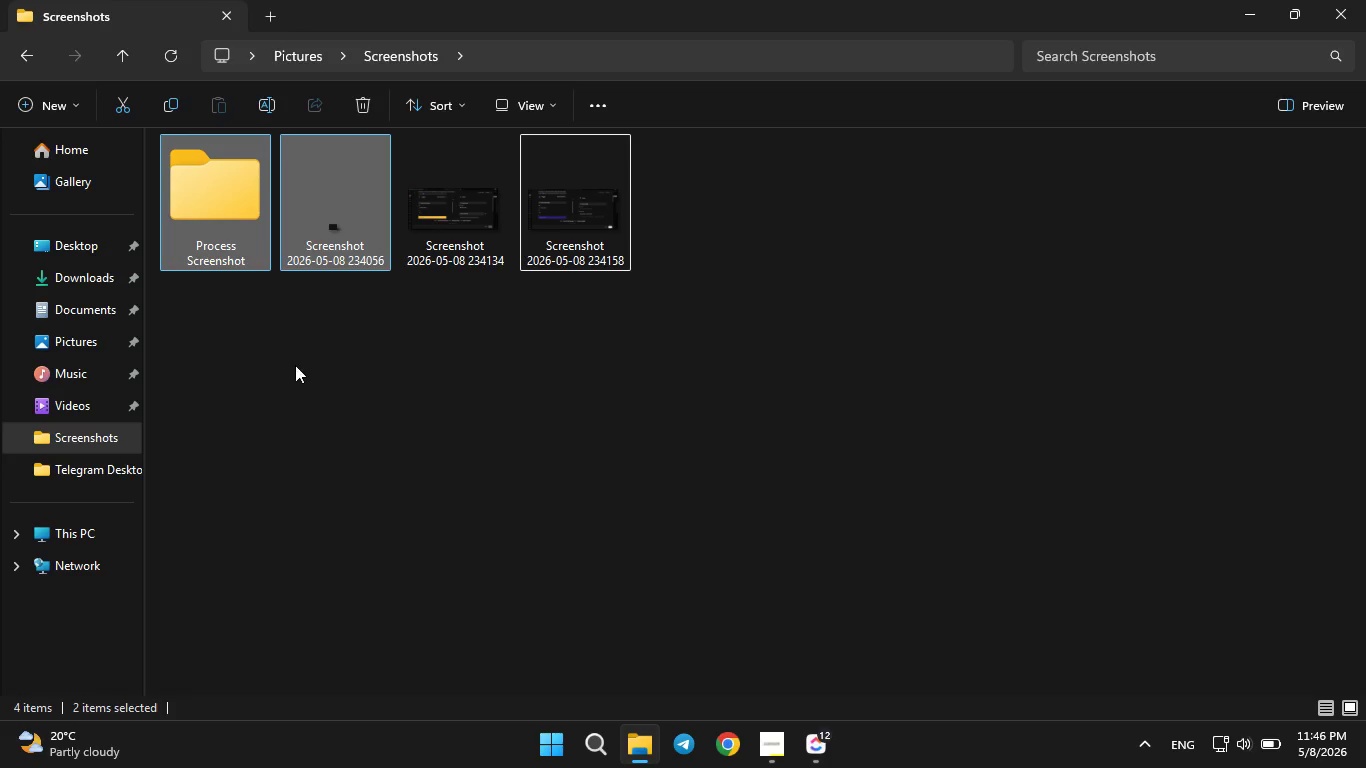 
left_click([295, 365])
 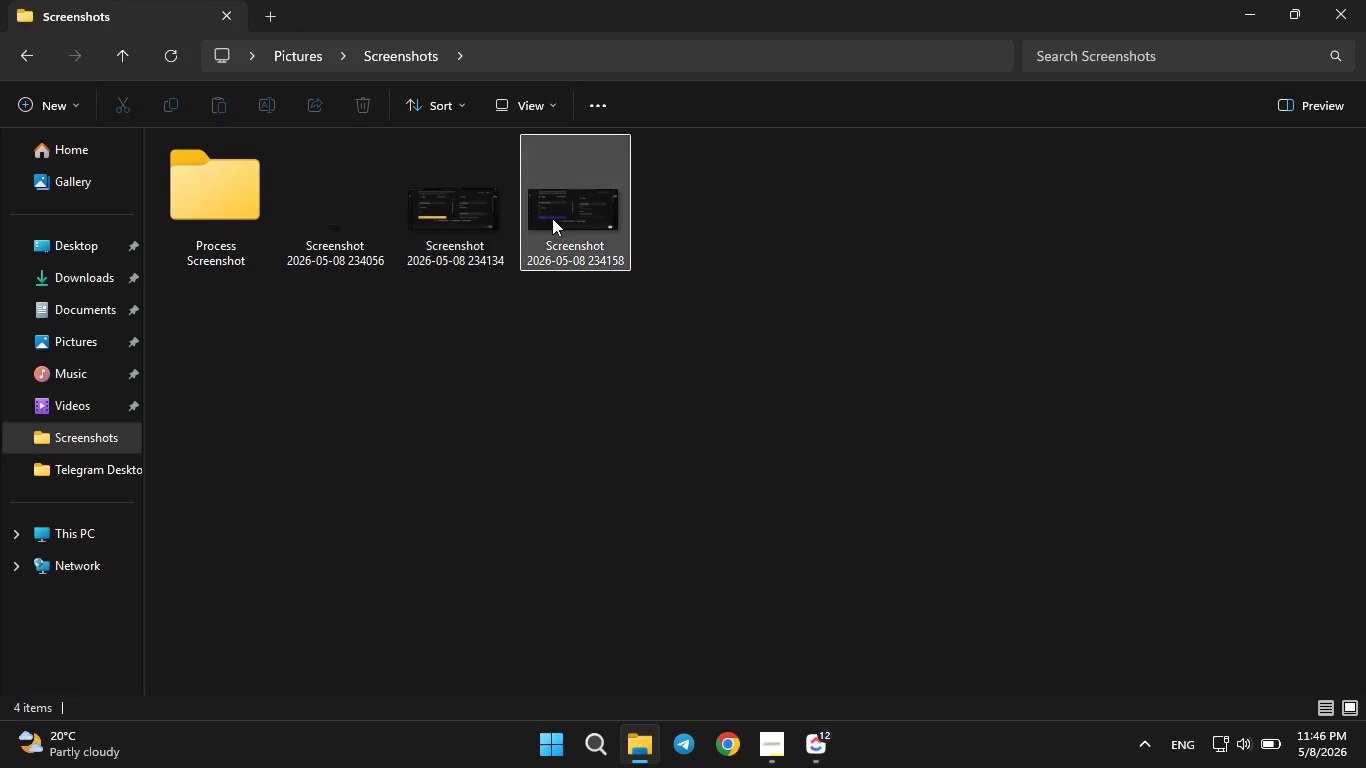 
left_click([563, 203])
 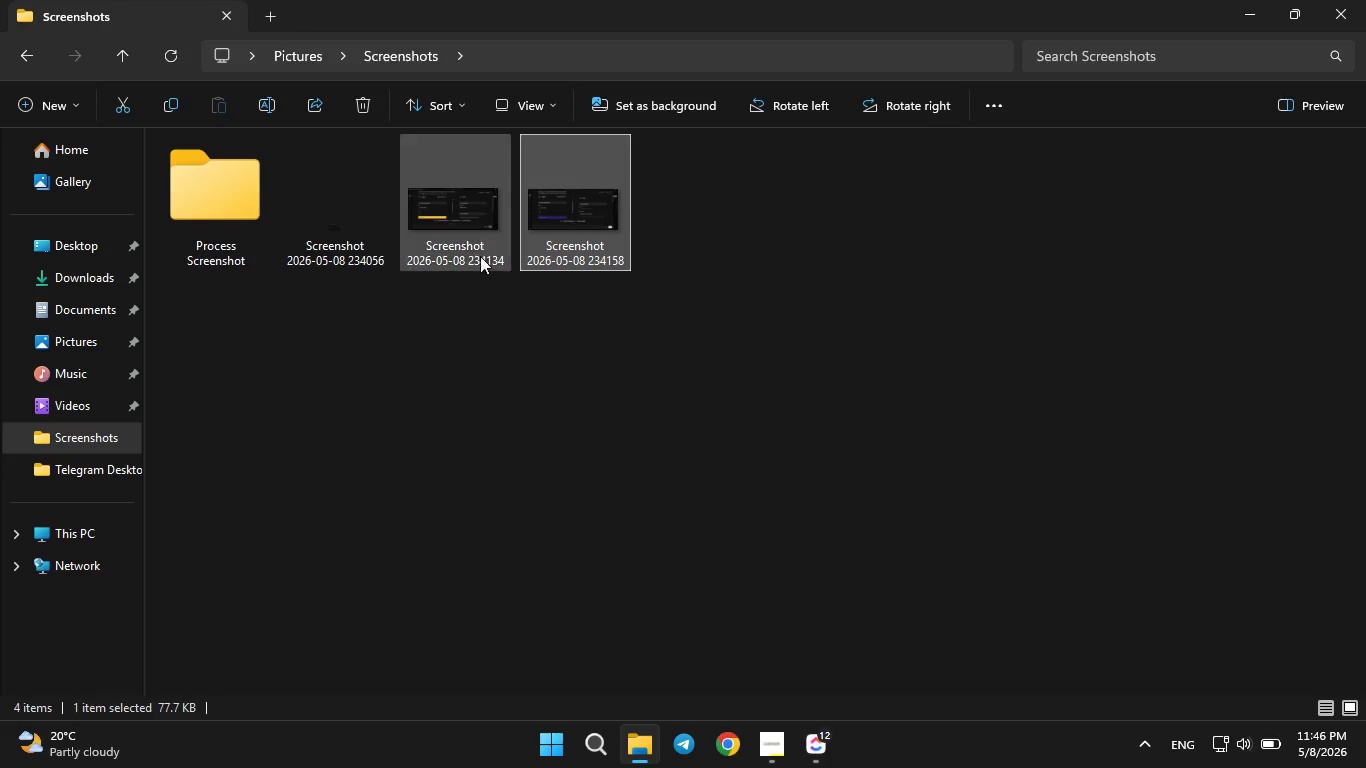 
hold_key(key=ControlLeft, duration=0.56)
left_click([467, 227])
 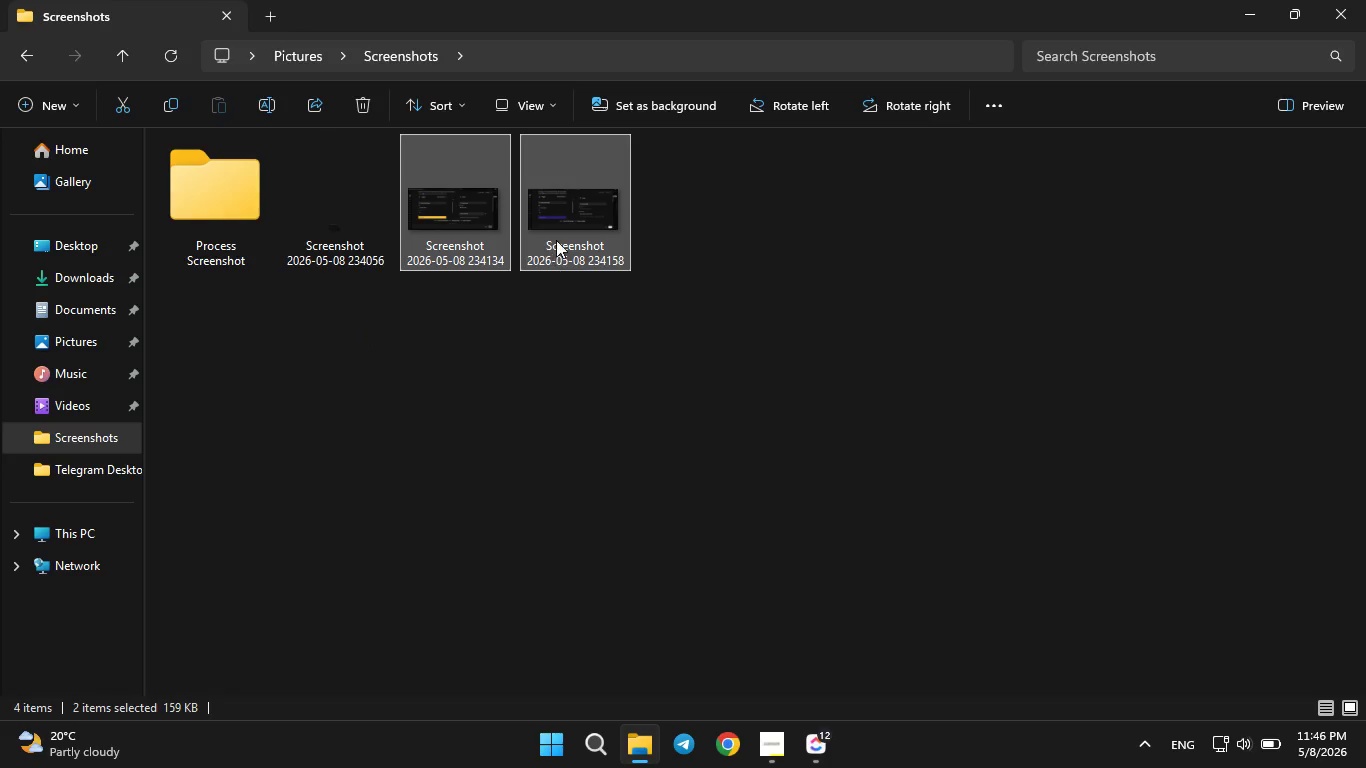 
left_click_drag(start_coordinate=[556, 240], to_coordinate=[241, 255])
 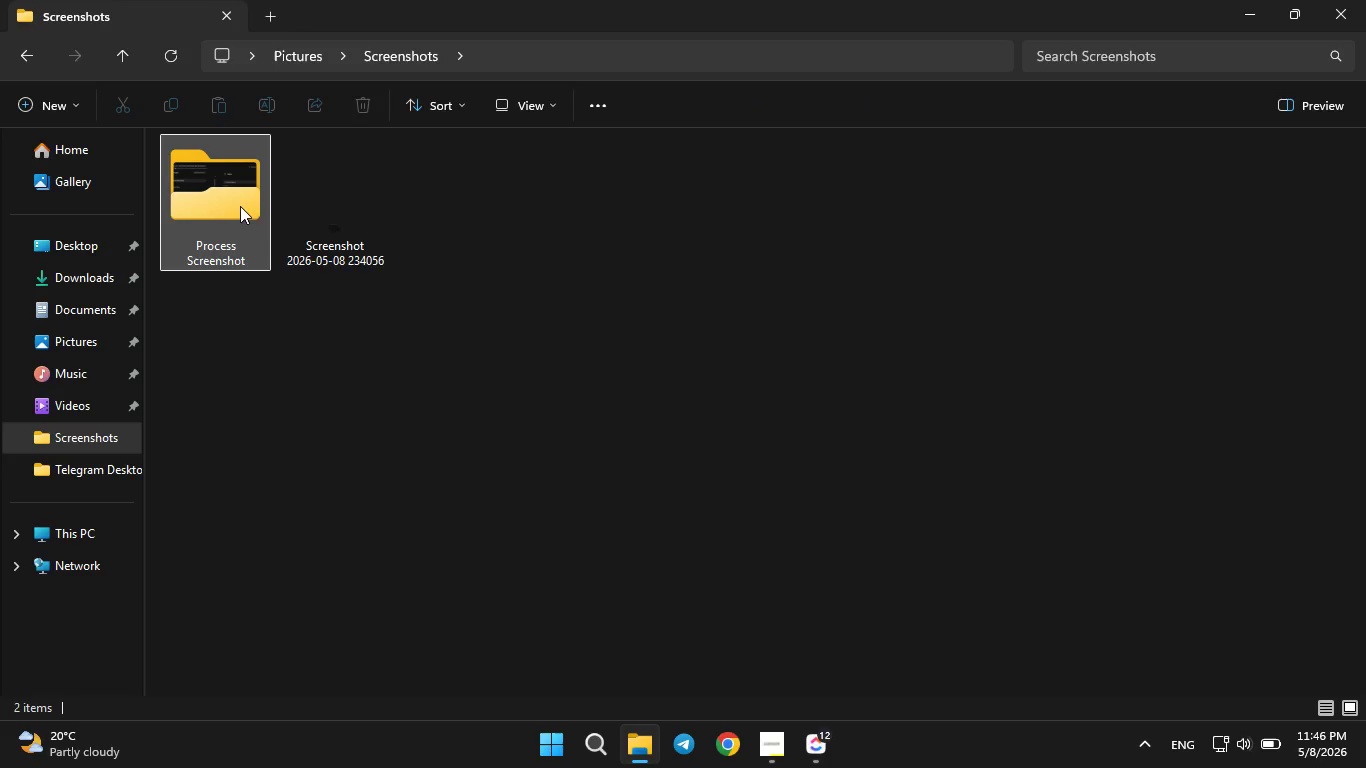 
right_click([239, 206])
 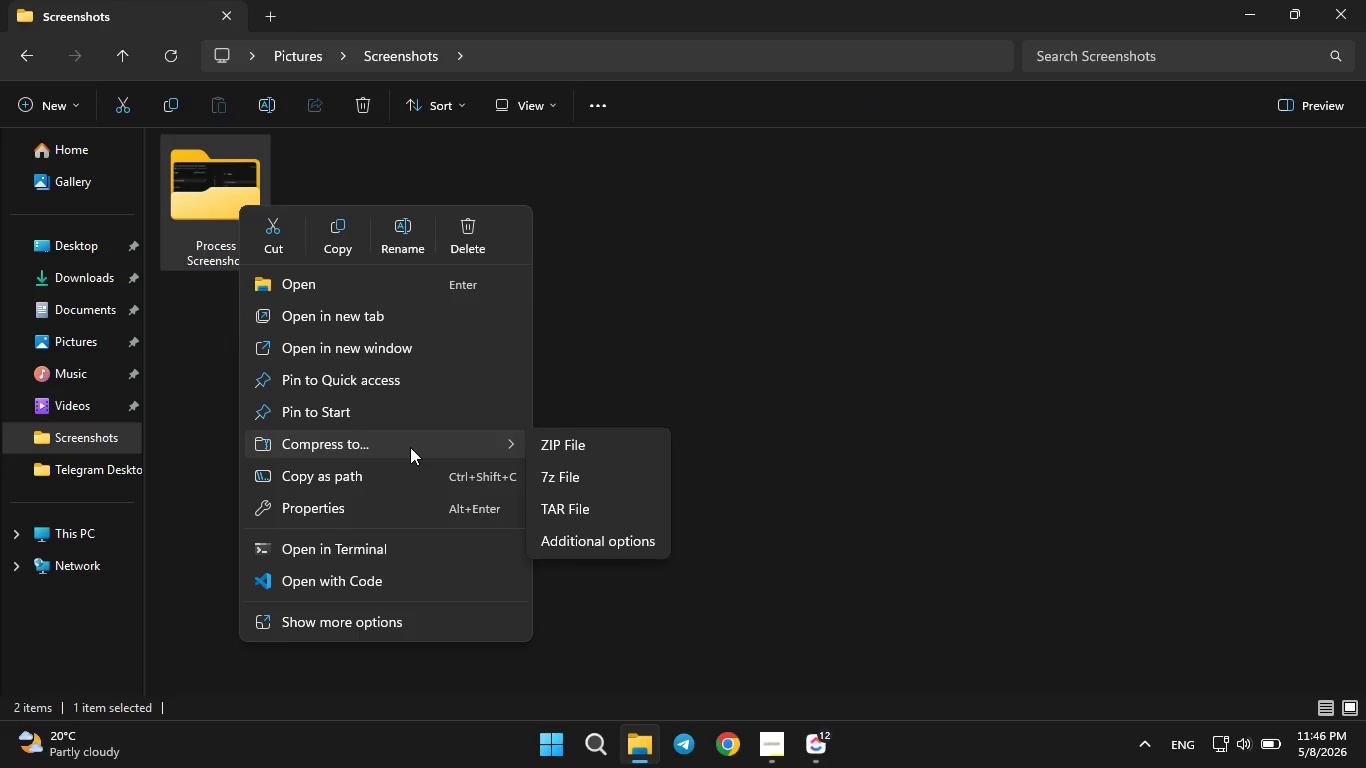 
left_click([552, 446])
 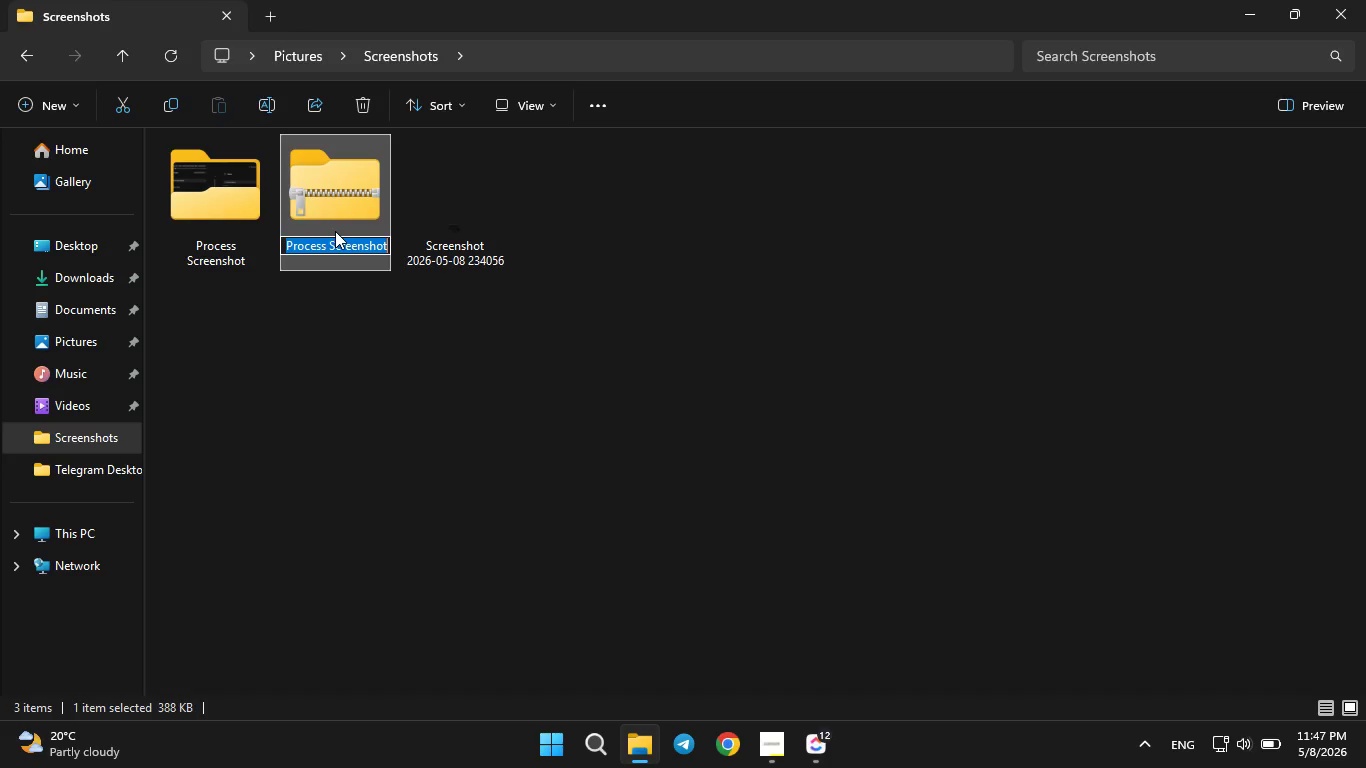 
left_click([440, 225])
 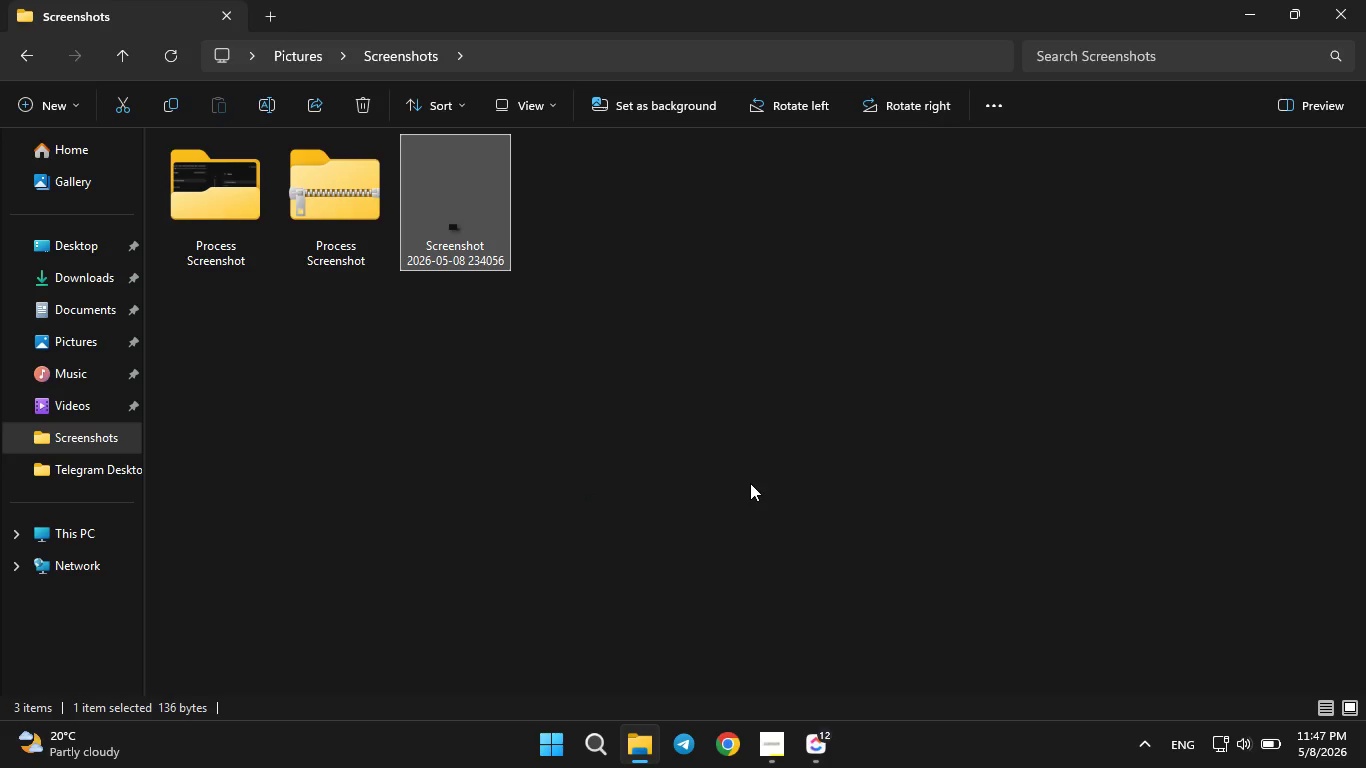 
key(Delete)
 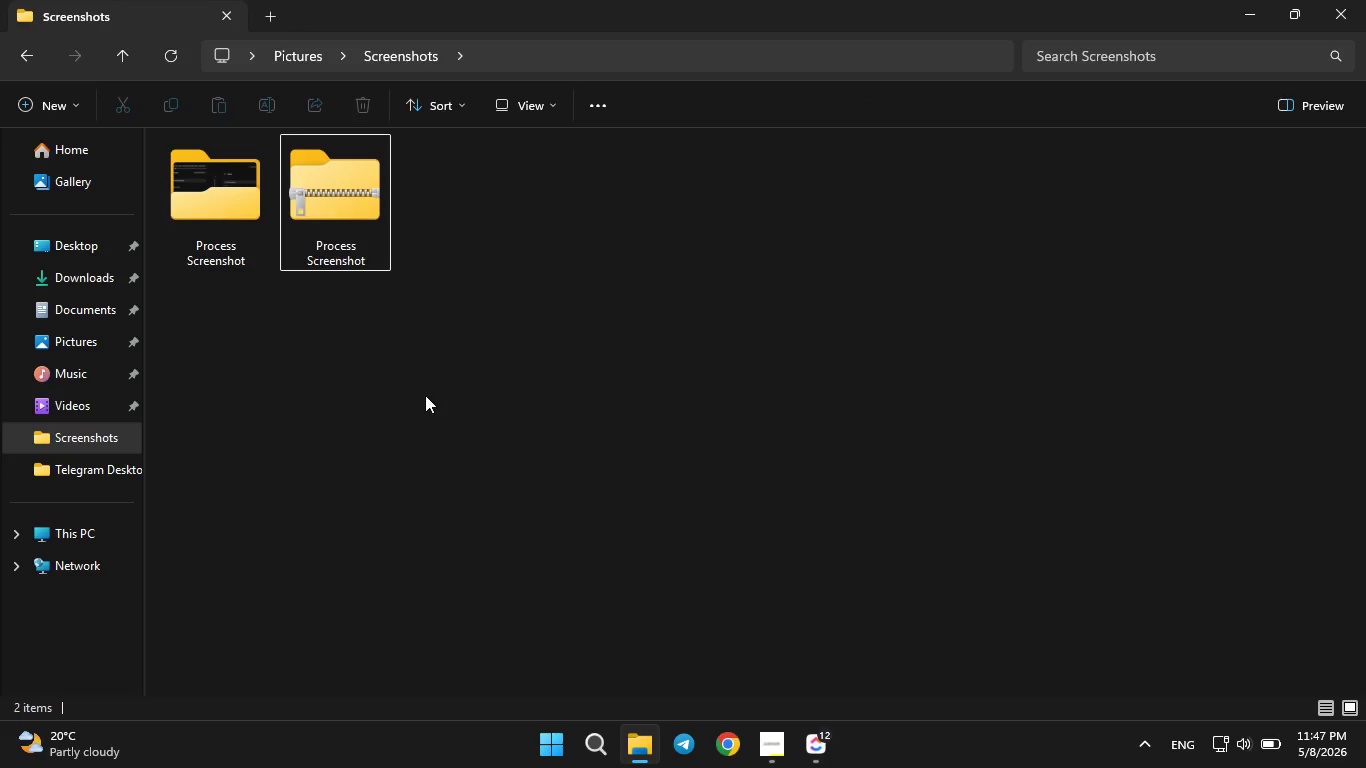 
left_click([425, 395])
 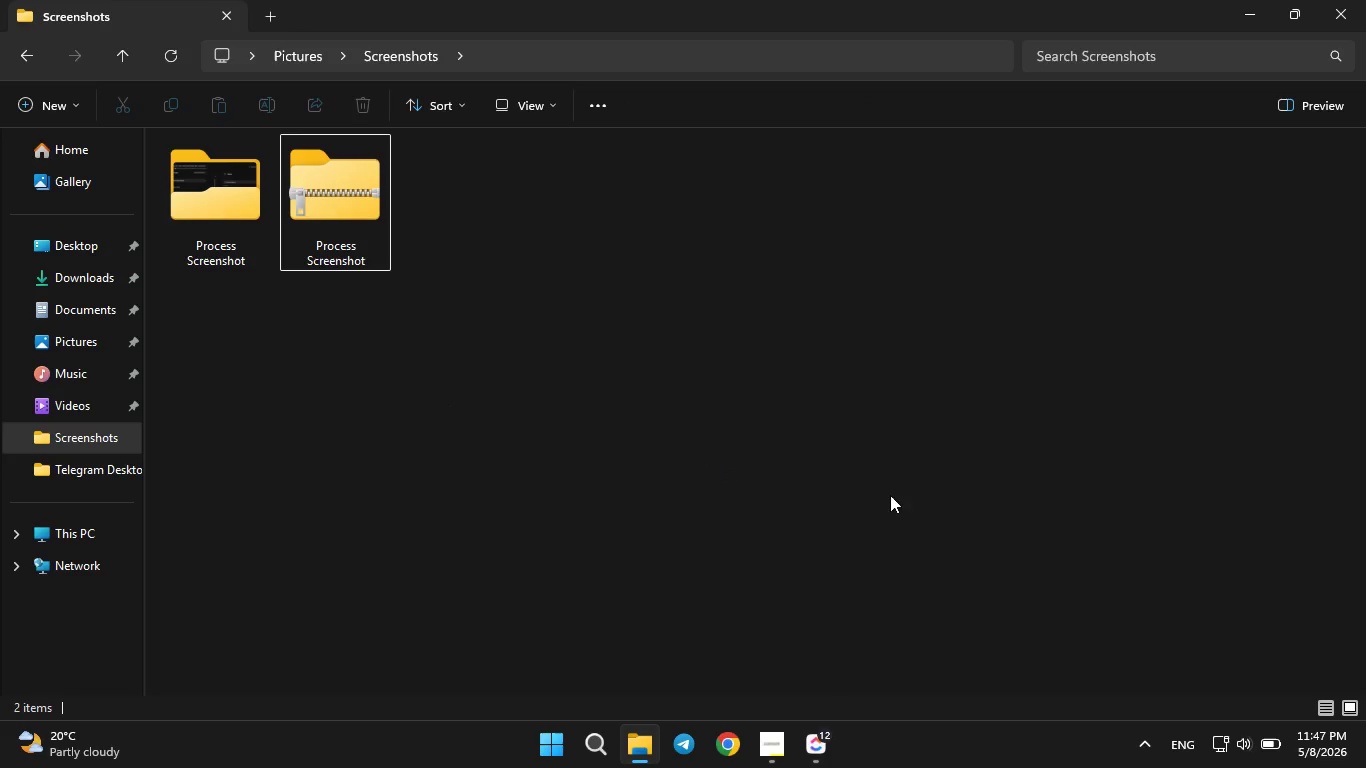 
left_click([784, 739])